 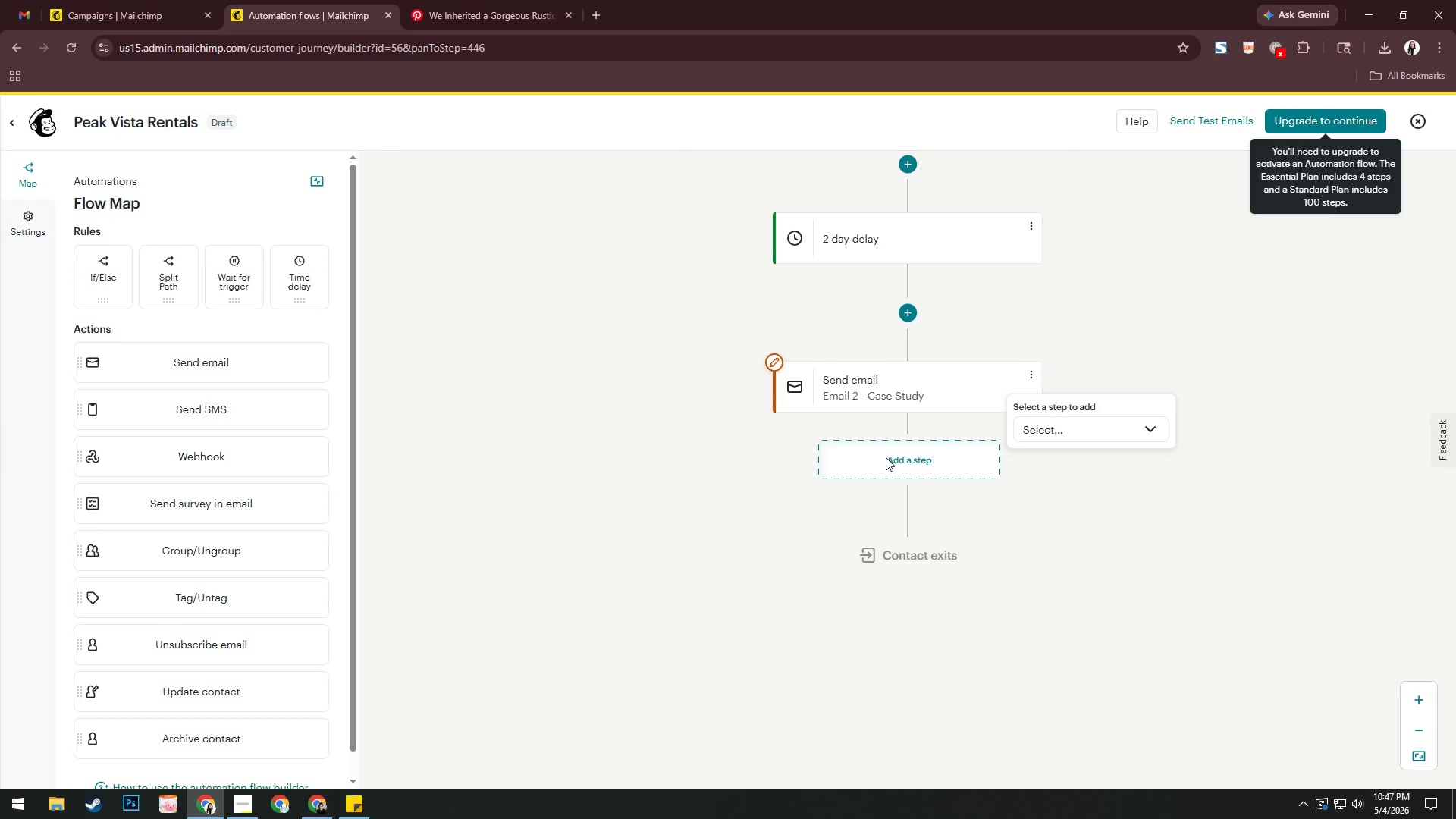 
left_click([1068, 427])
 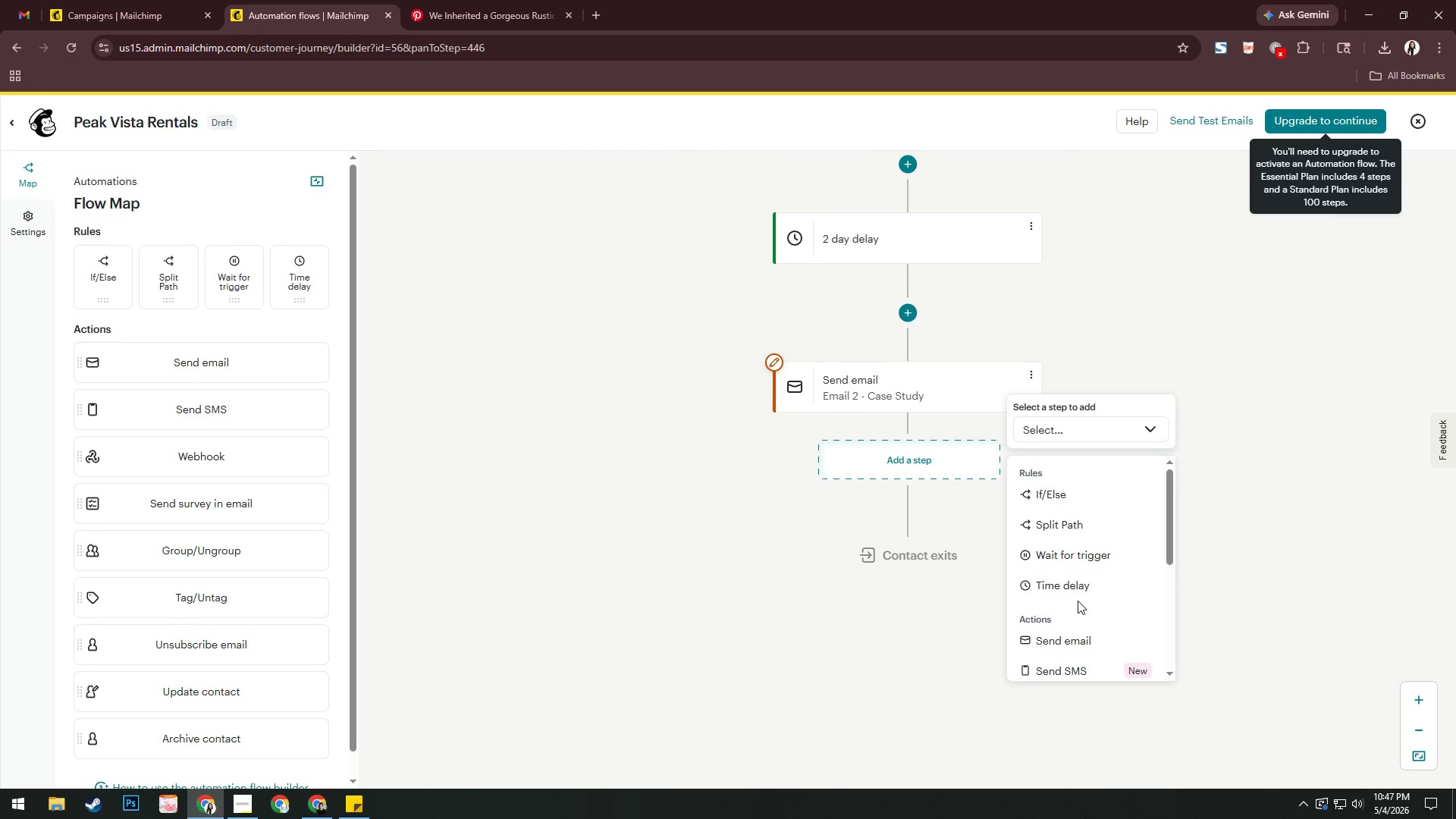 
left_click([1076, 590])
 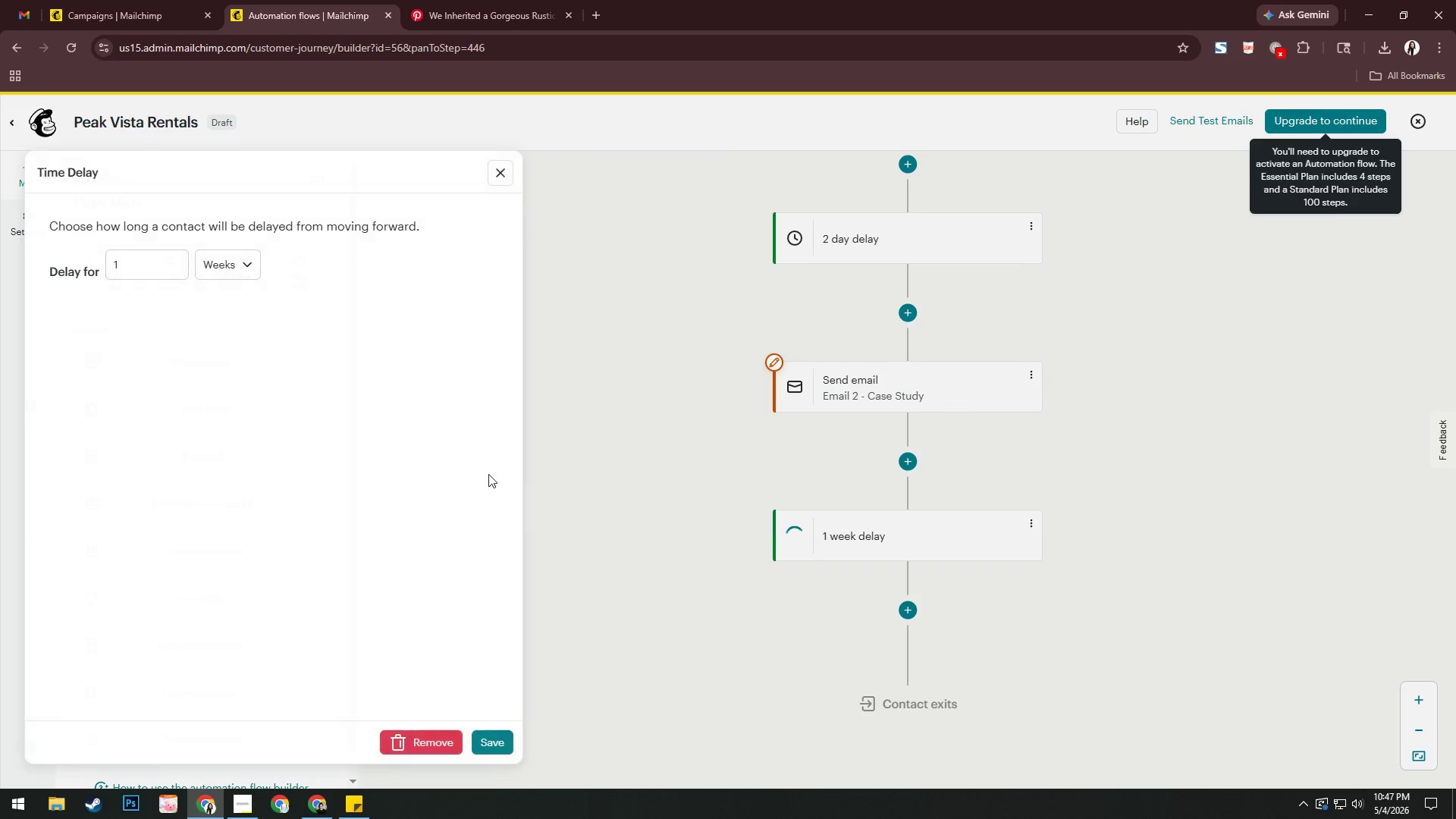 
left_click([172, 271])
 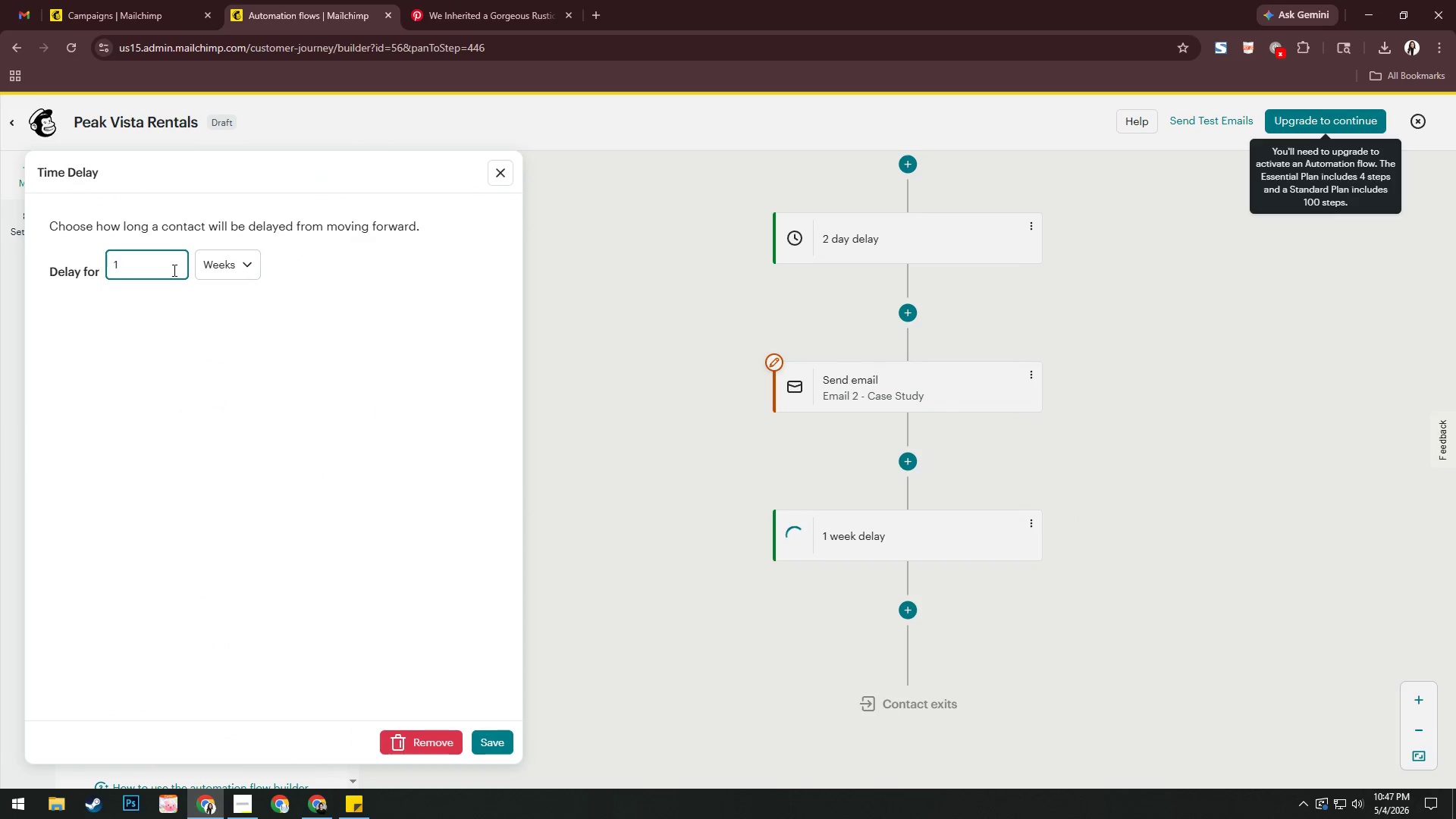 
key(Backspace)
 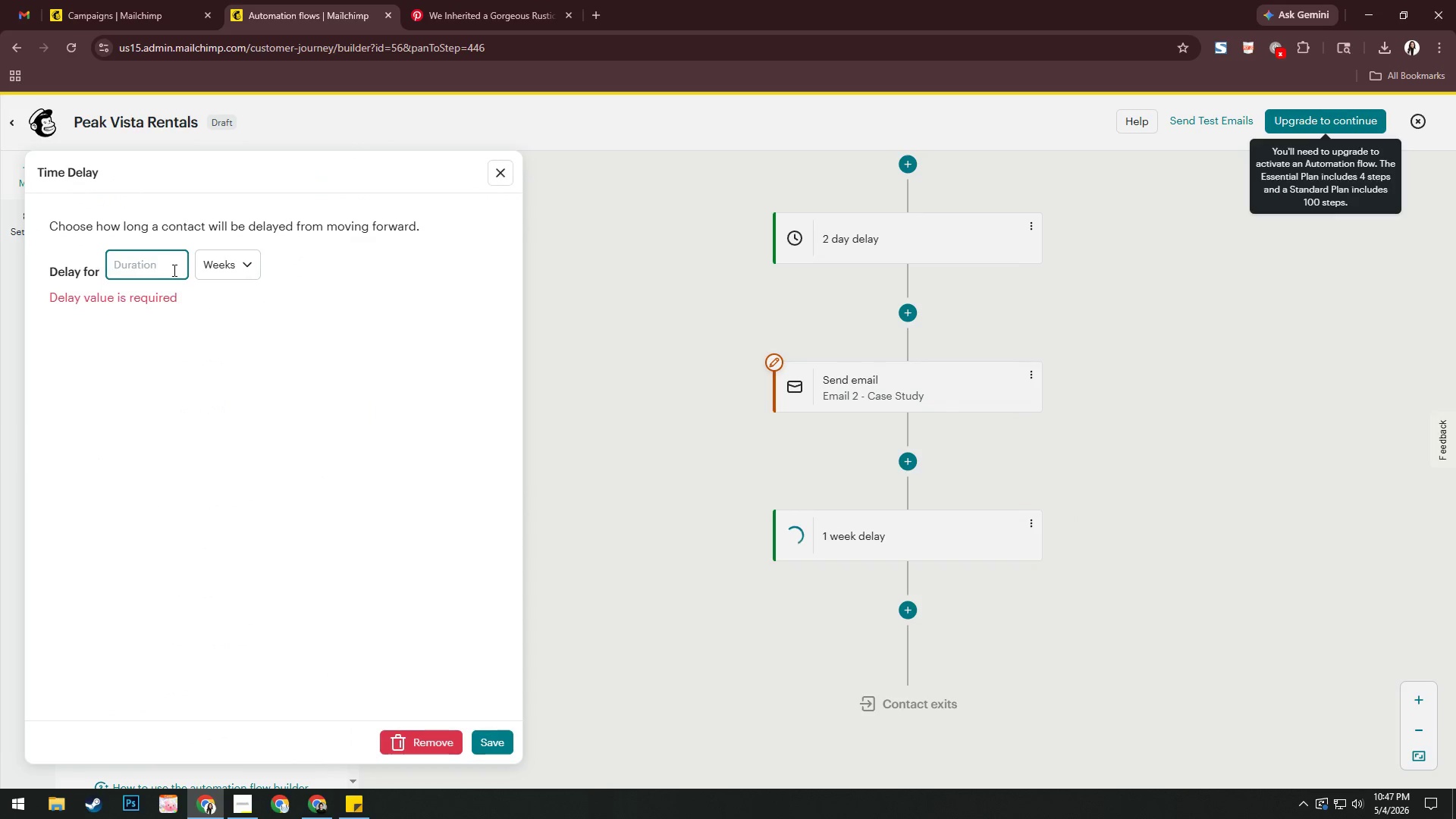 
key(Numpad5)
 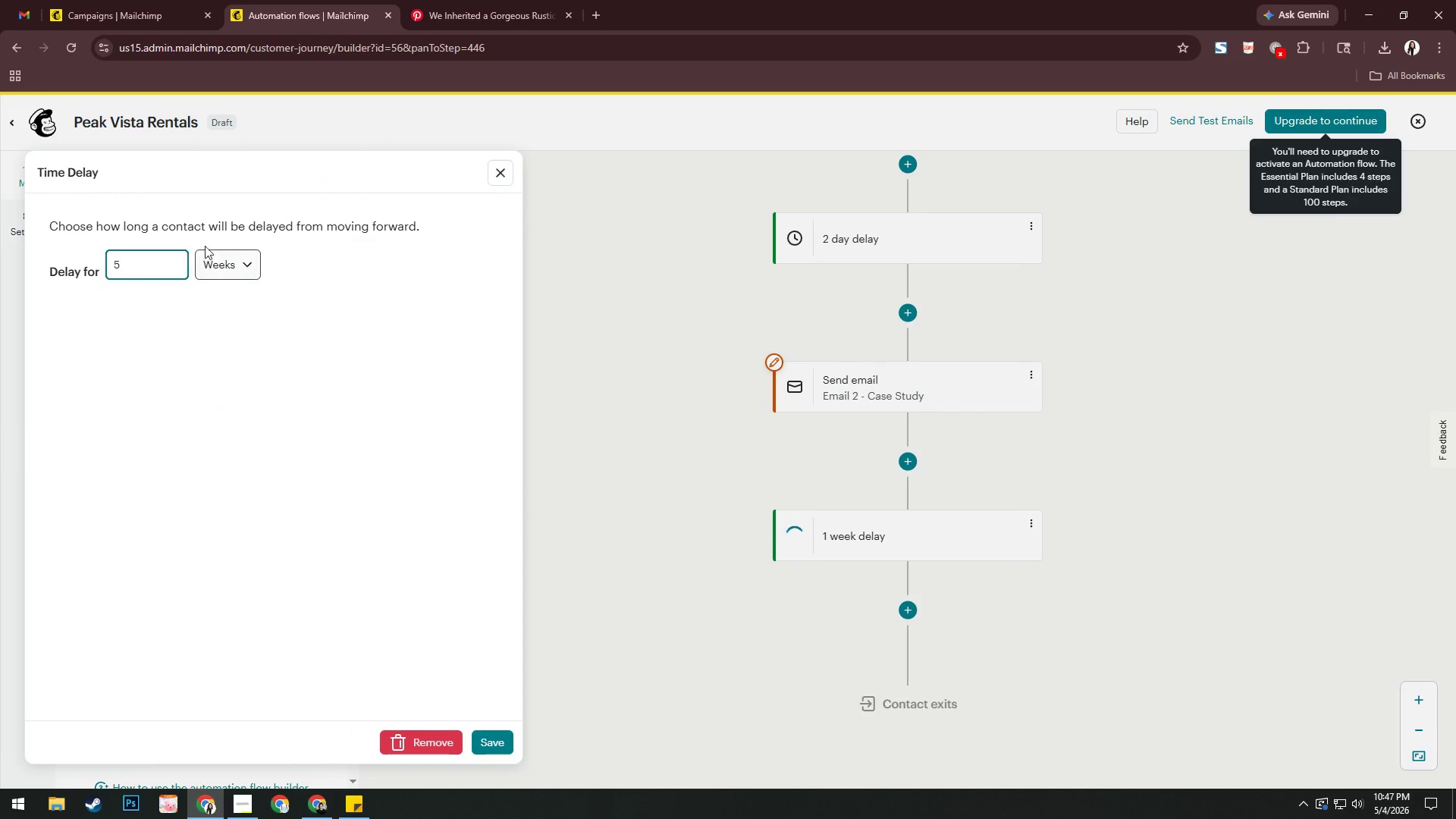 
left_click([218, 278])
 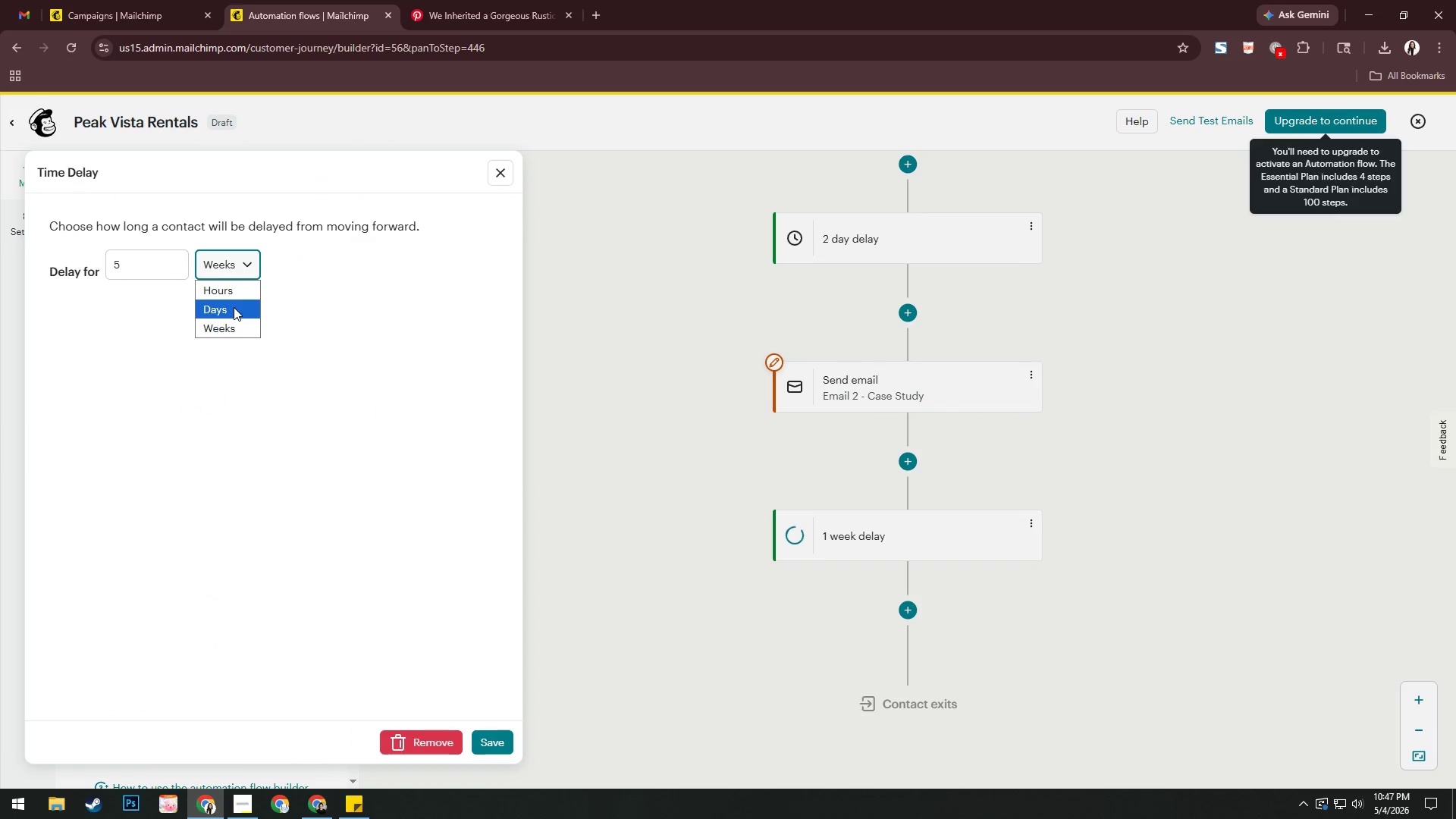 
left_click([234, 307])
 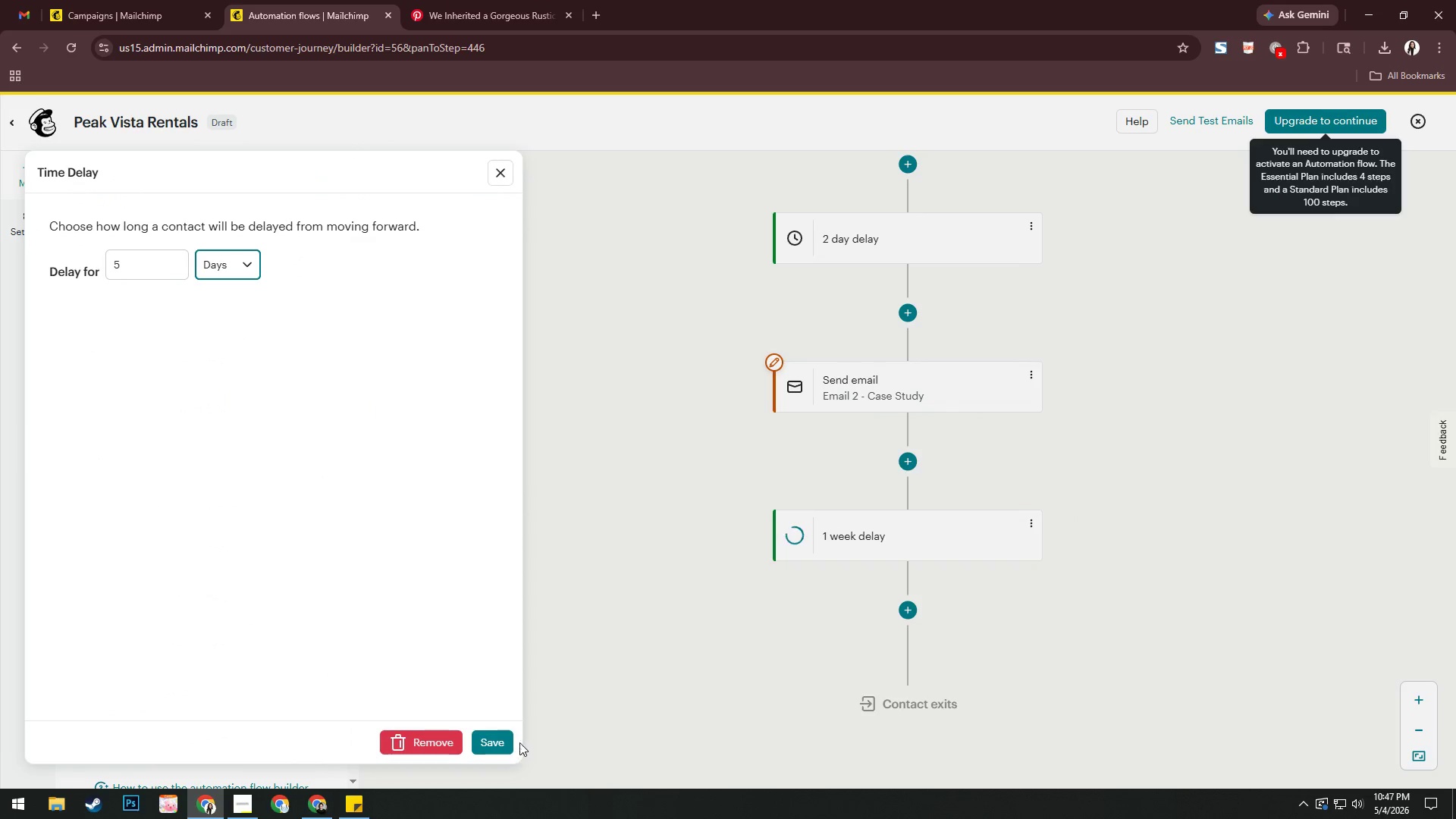 
left_click([494, 739])
 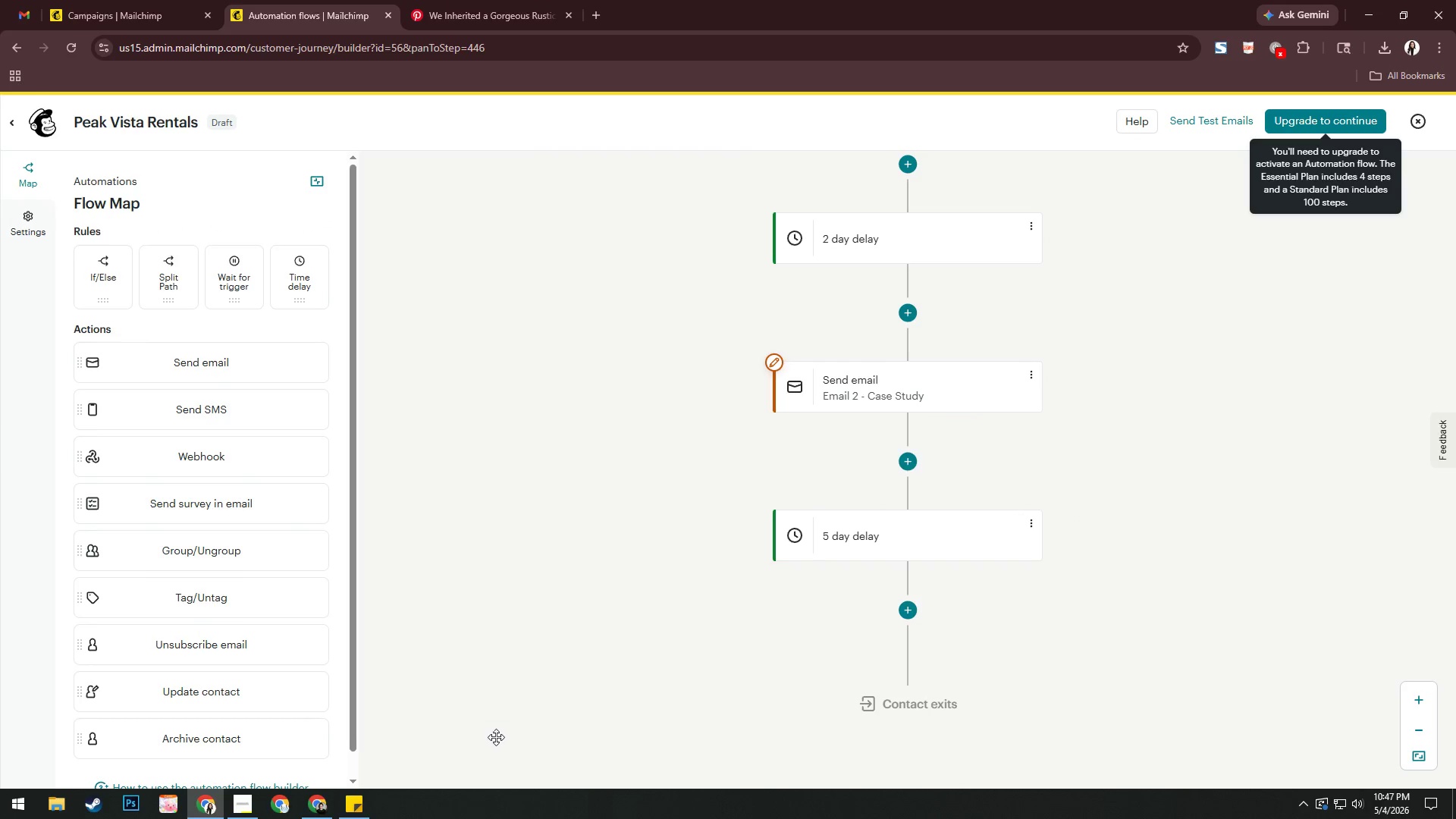 
scroll: coordinate [674, 739], scroll_direction: down, amount: 2.0
 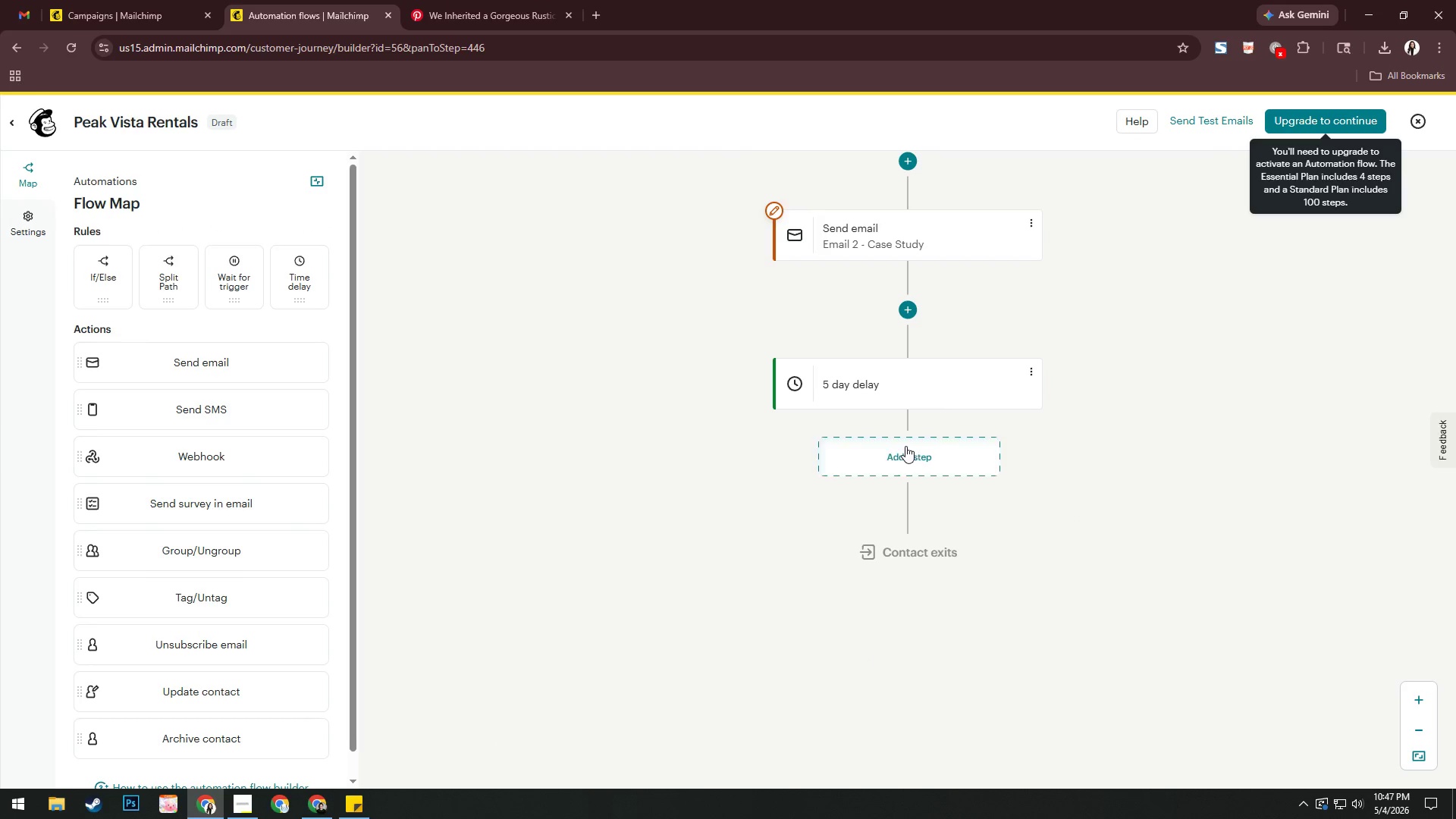 
left_click([904, 446])
 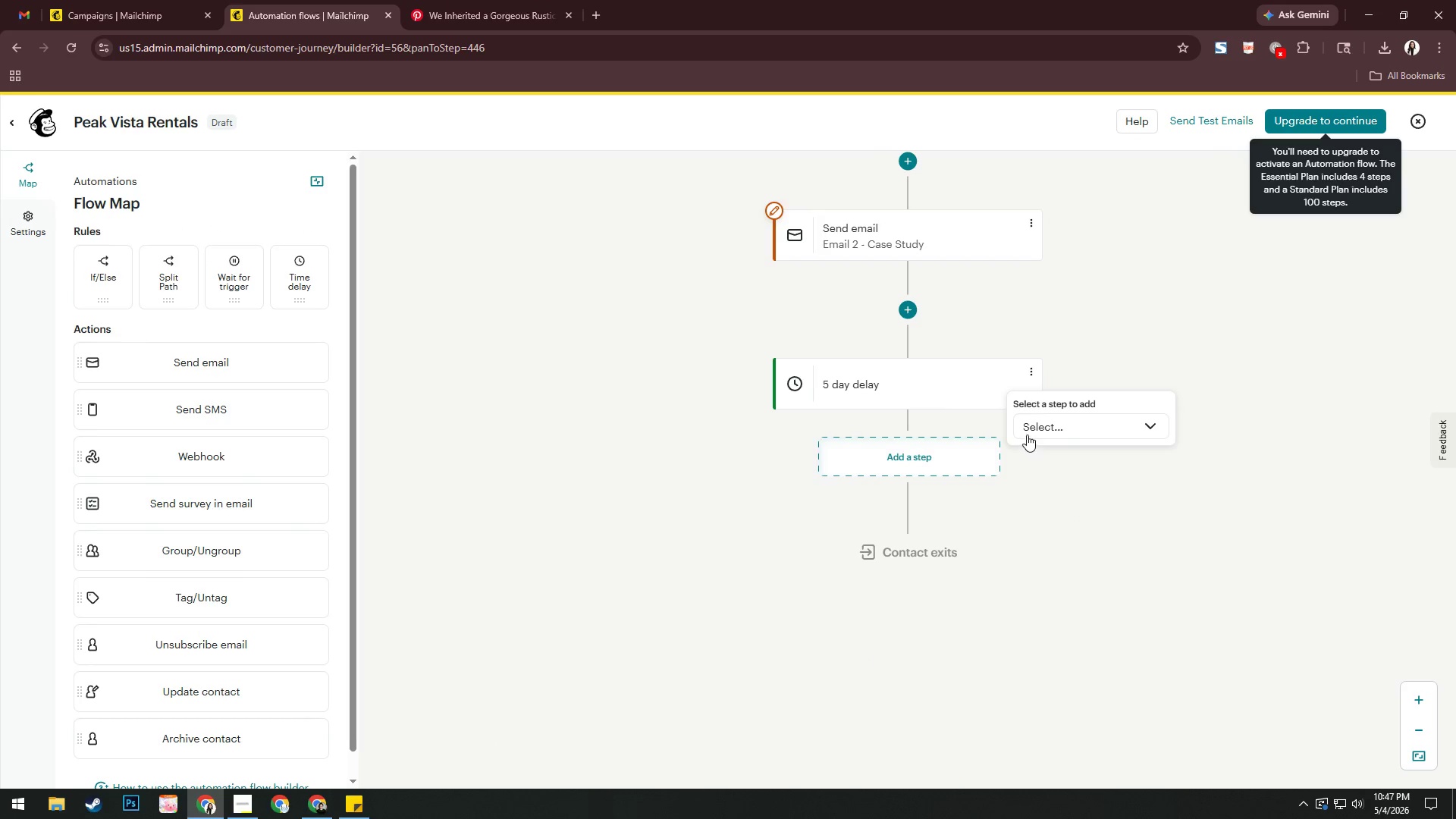 
left_click([1027, 435])
 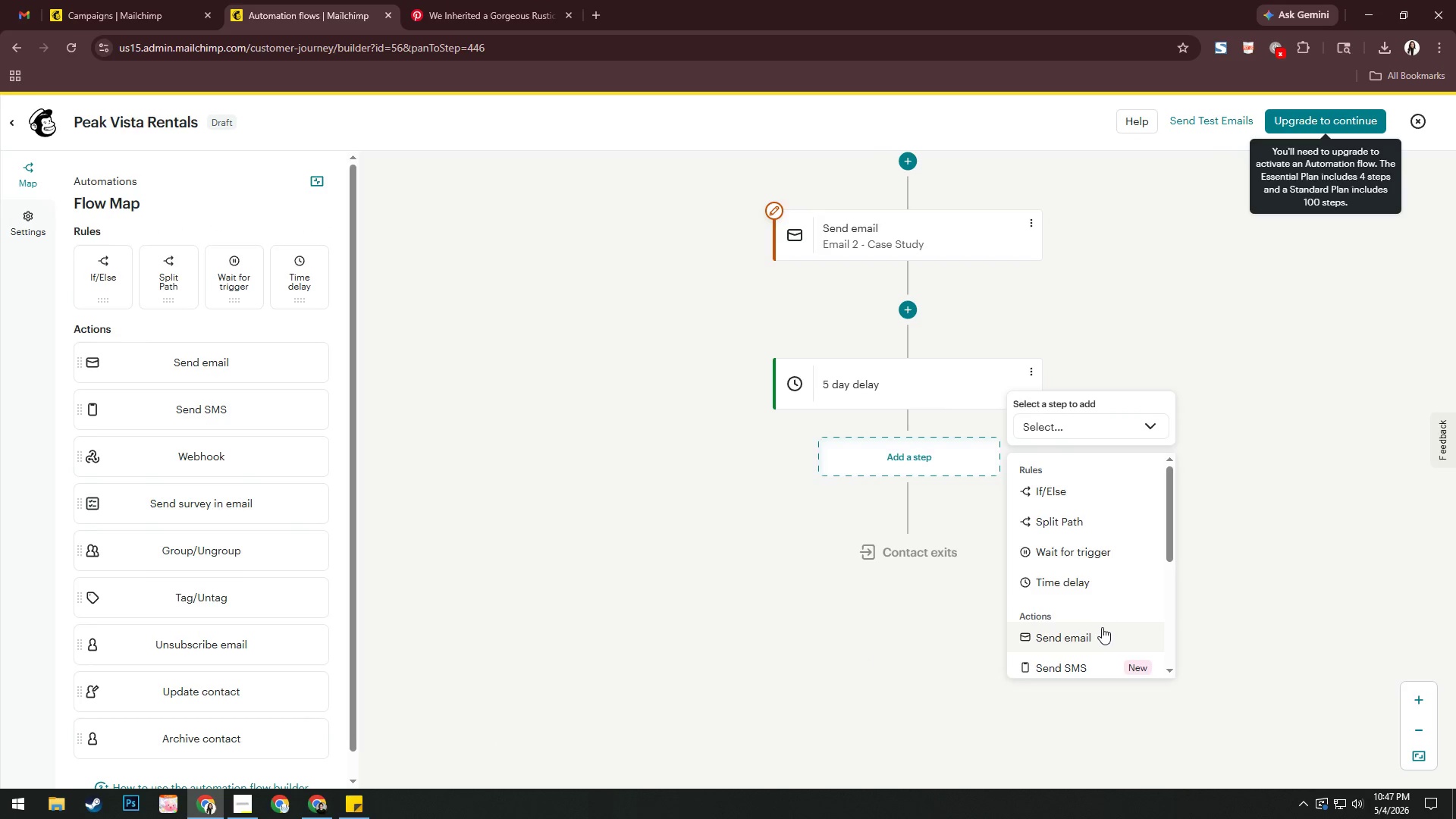 
left_click([1102, 627])
 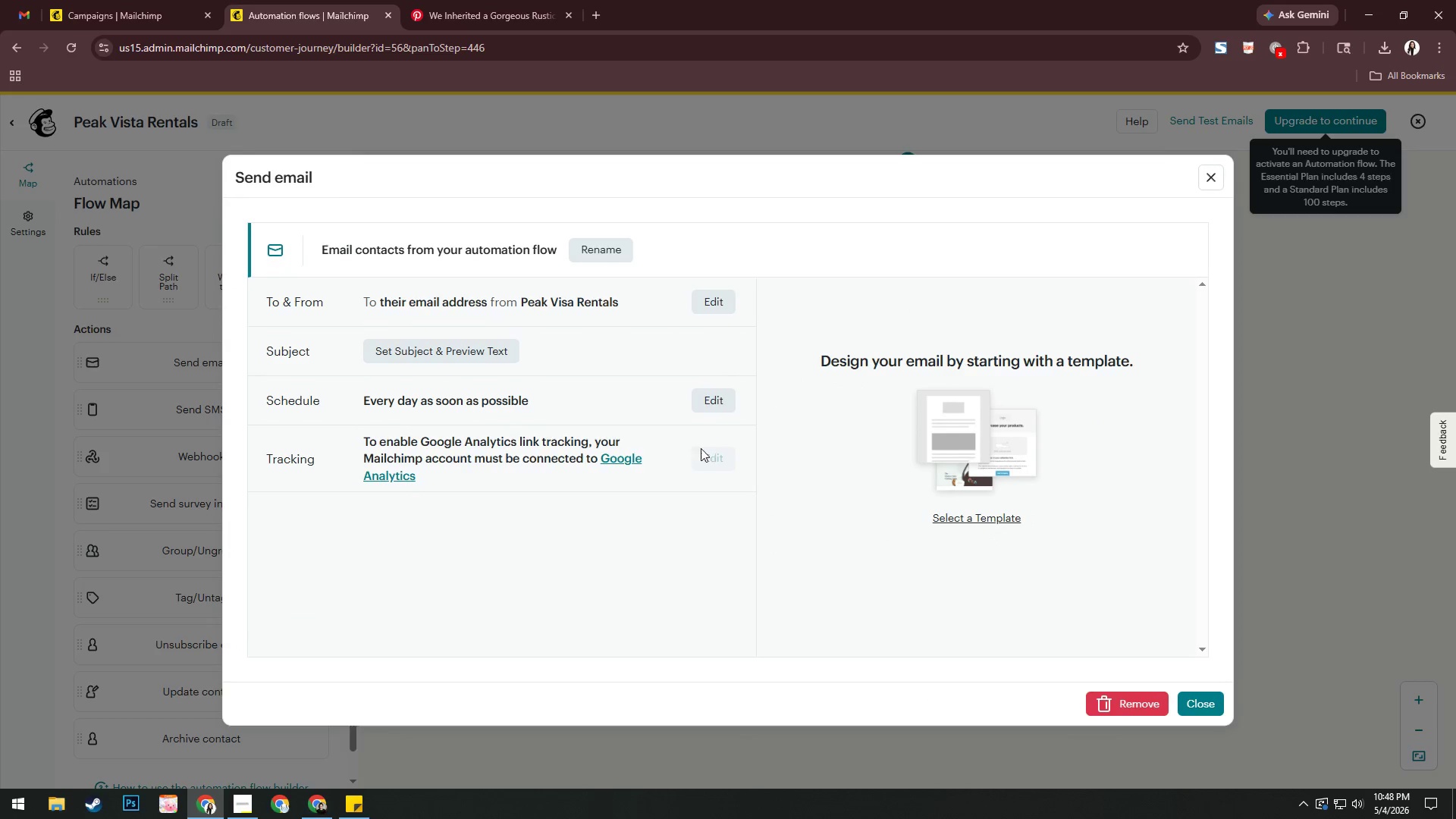 
double_click([545, 265])
 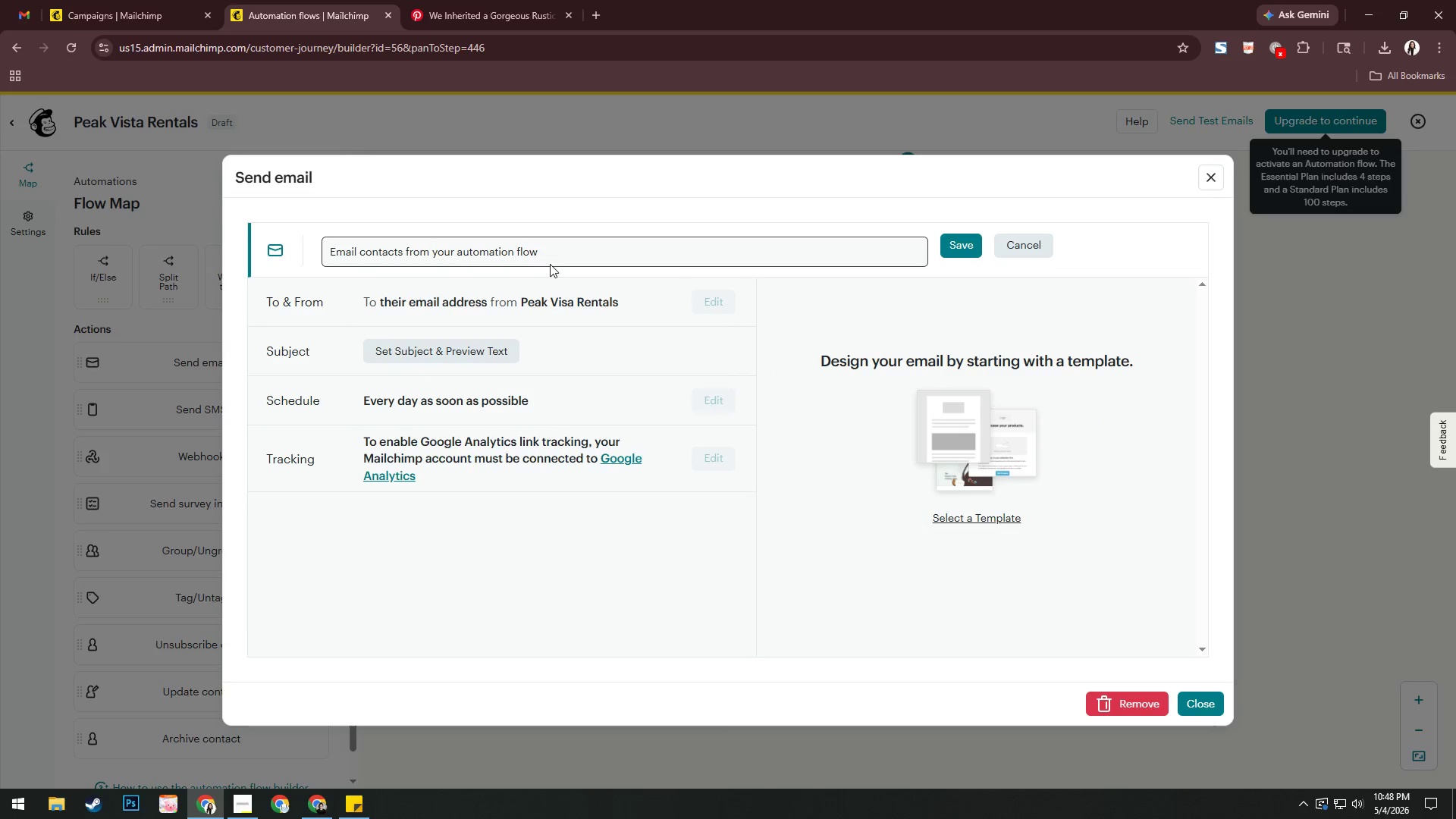 
triple_click([553, 261])
 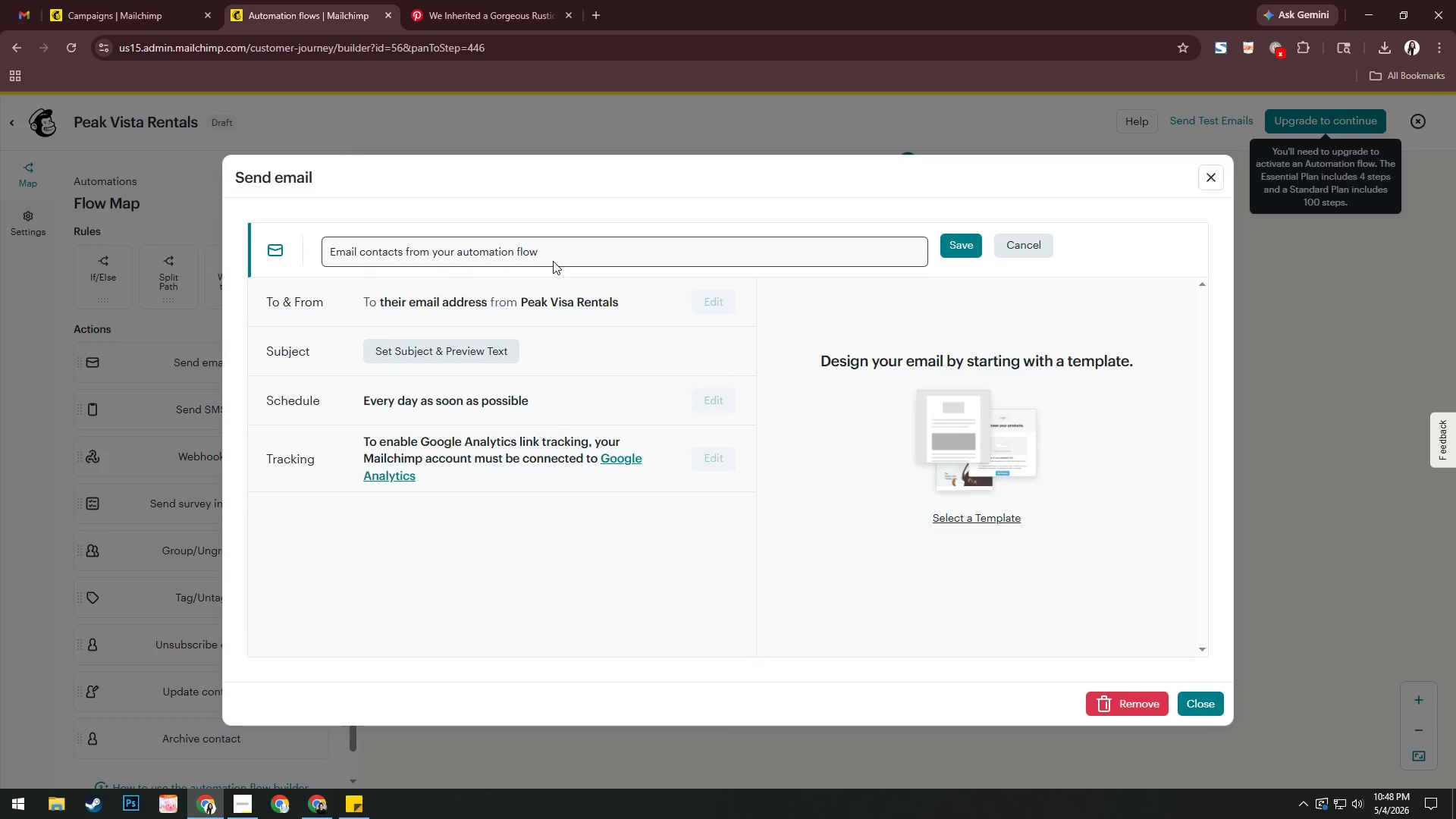 
key(Control+ControlLeft)
 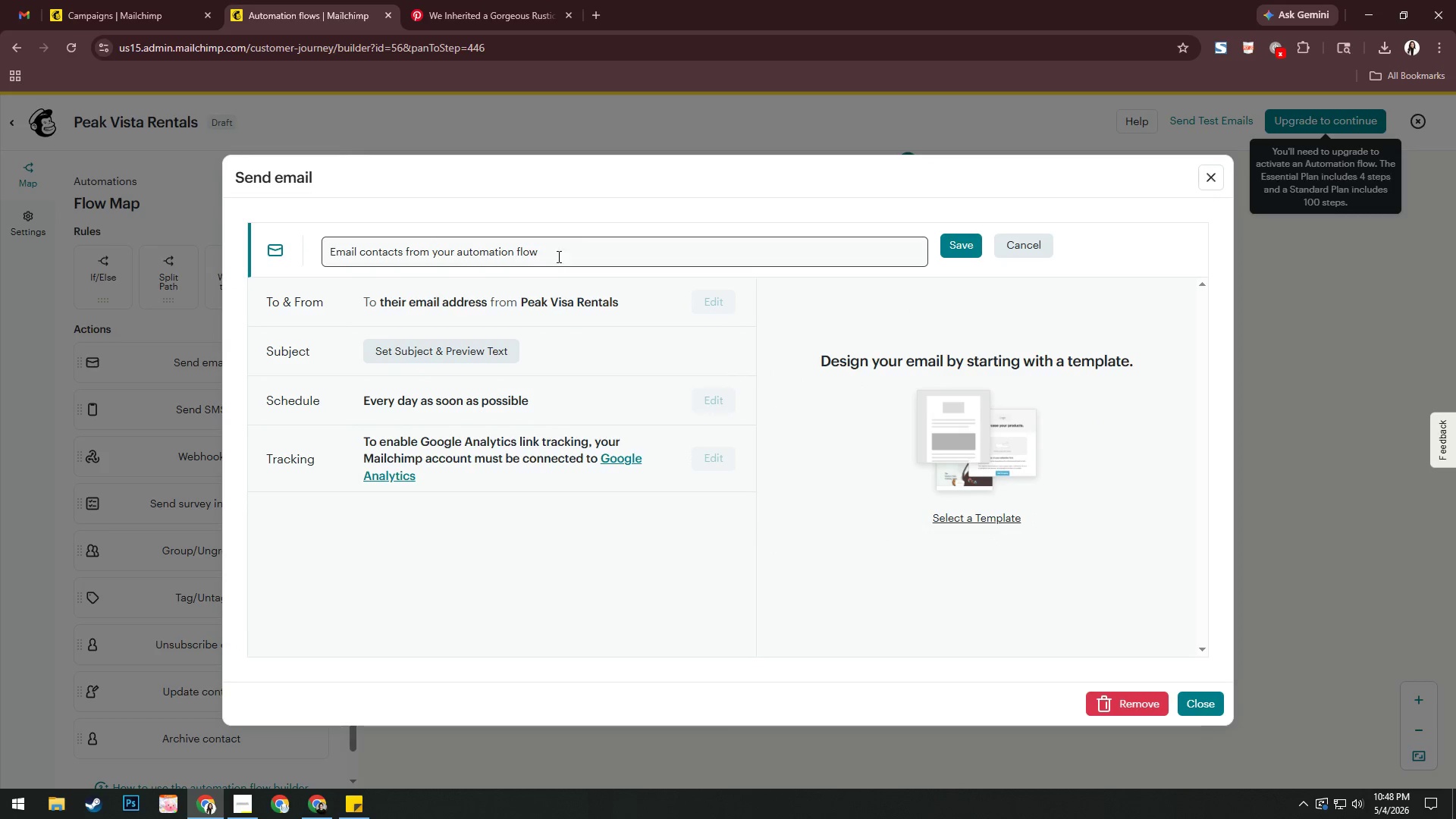 
double_click([550, 265])
 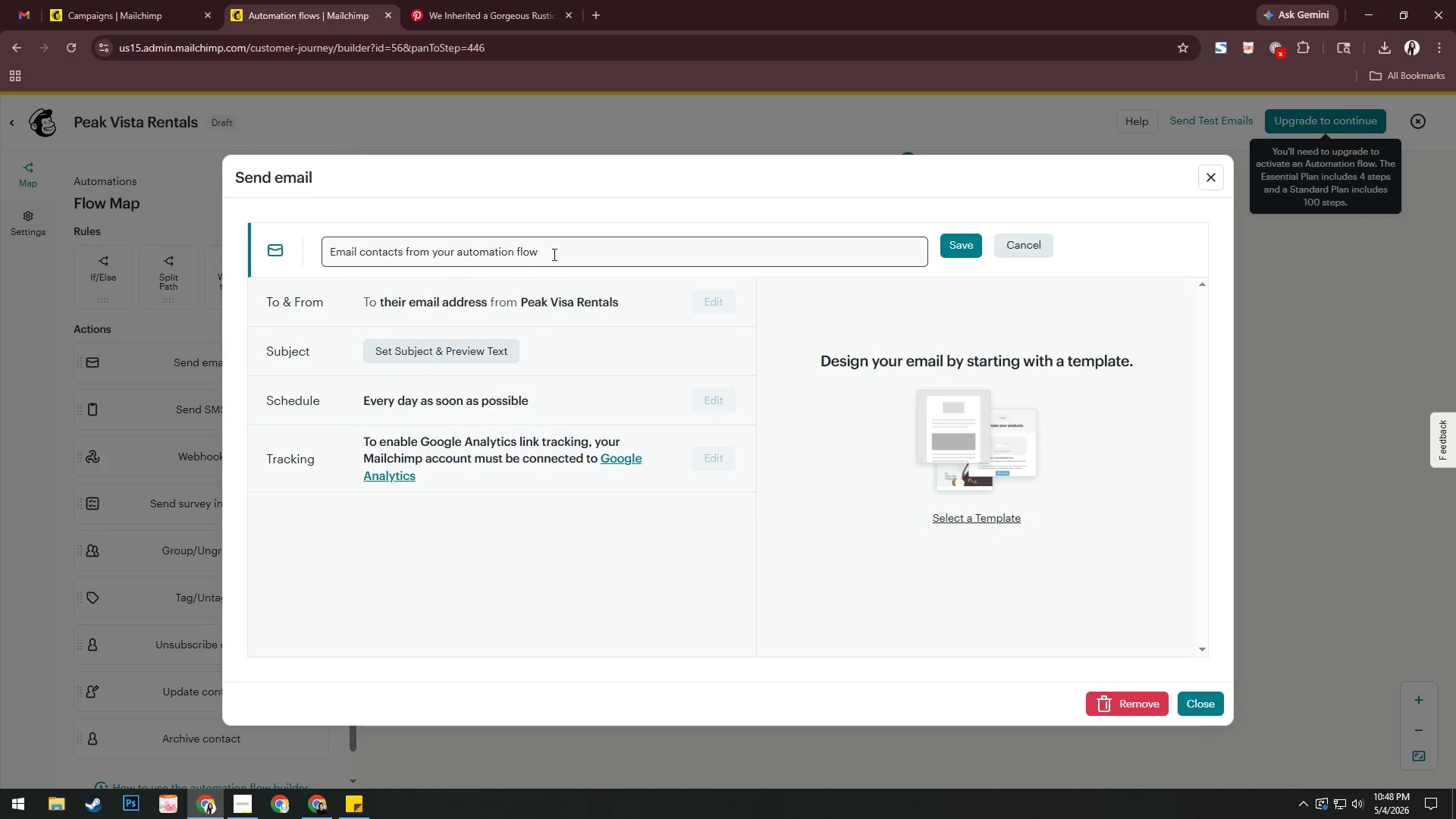 
triple_click([554, 253])
 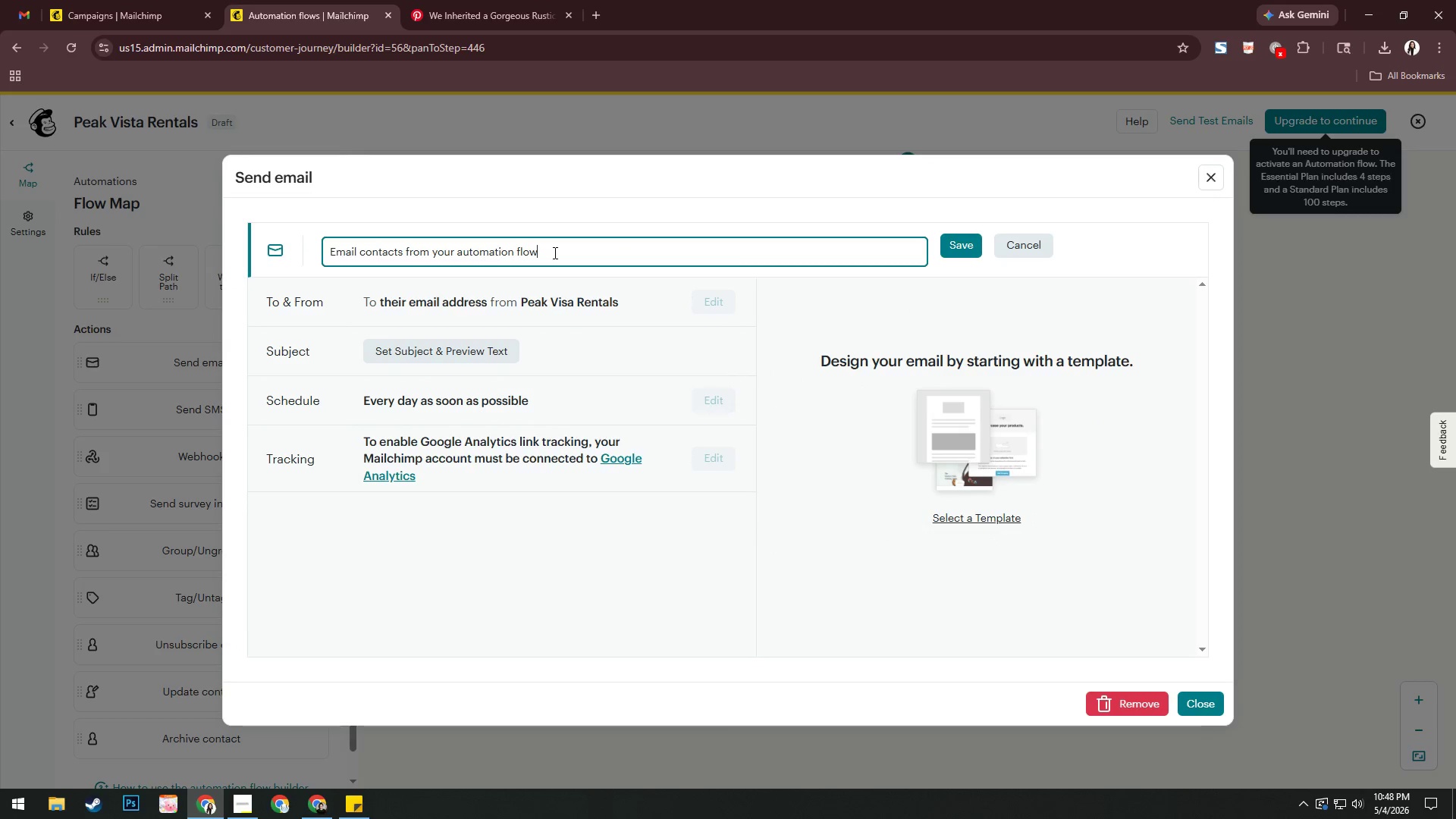 
key(Control+A)
 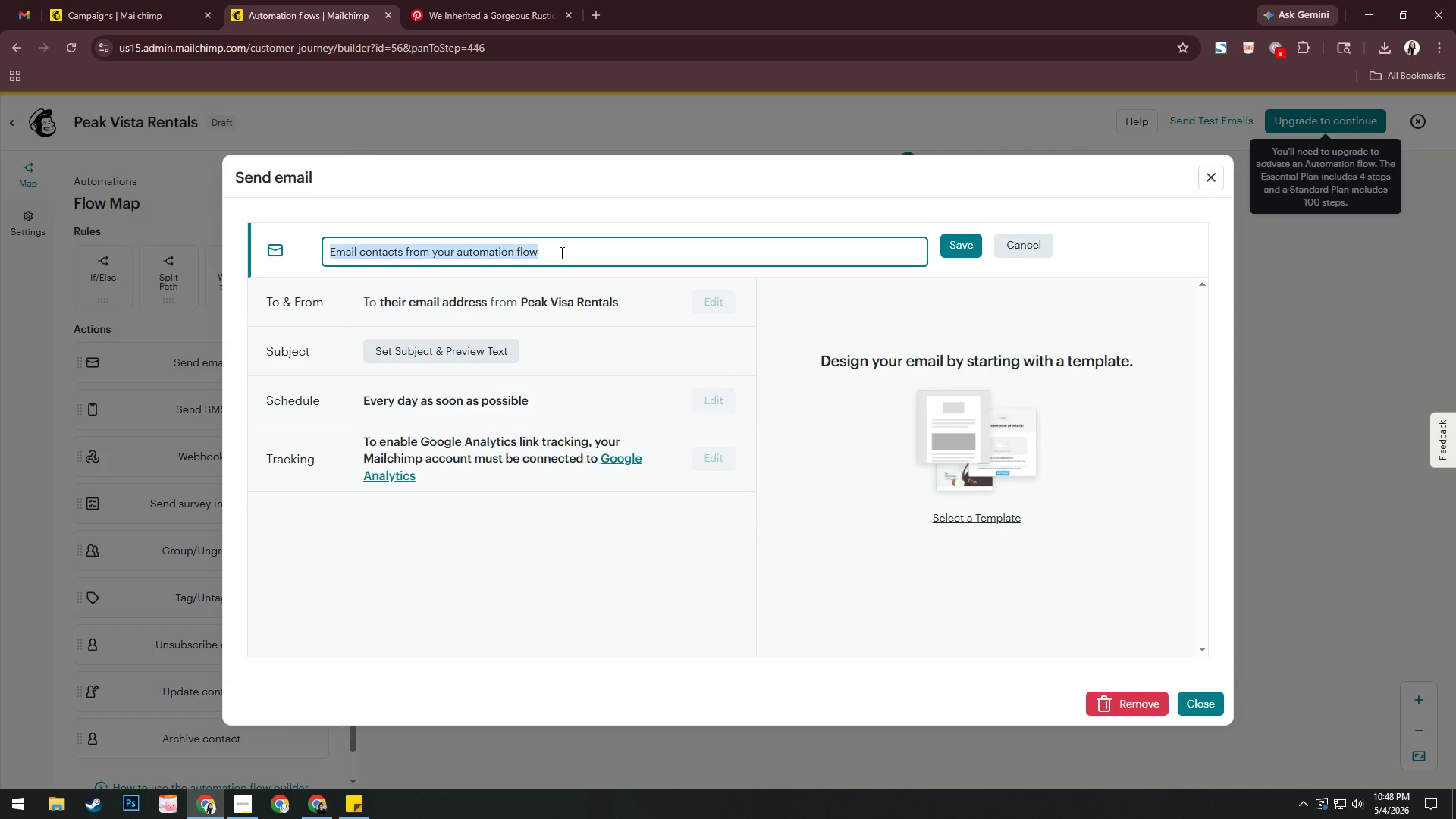 
key(Backspace)
type(Email 3 - )
 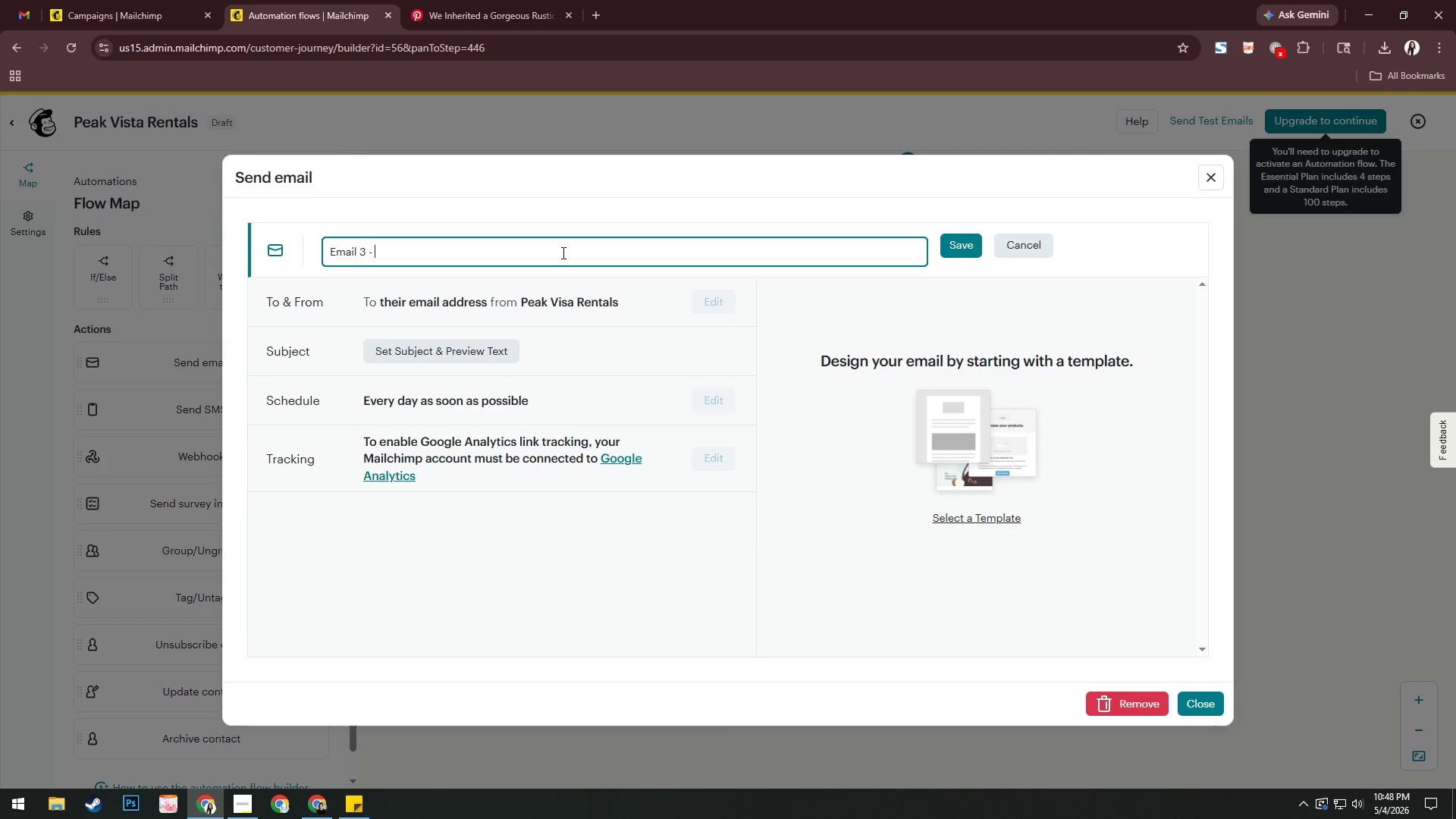 
key(Alt+AltLeft)
 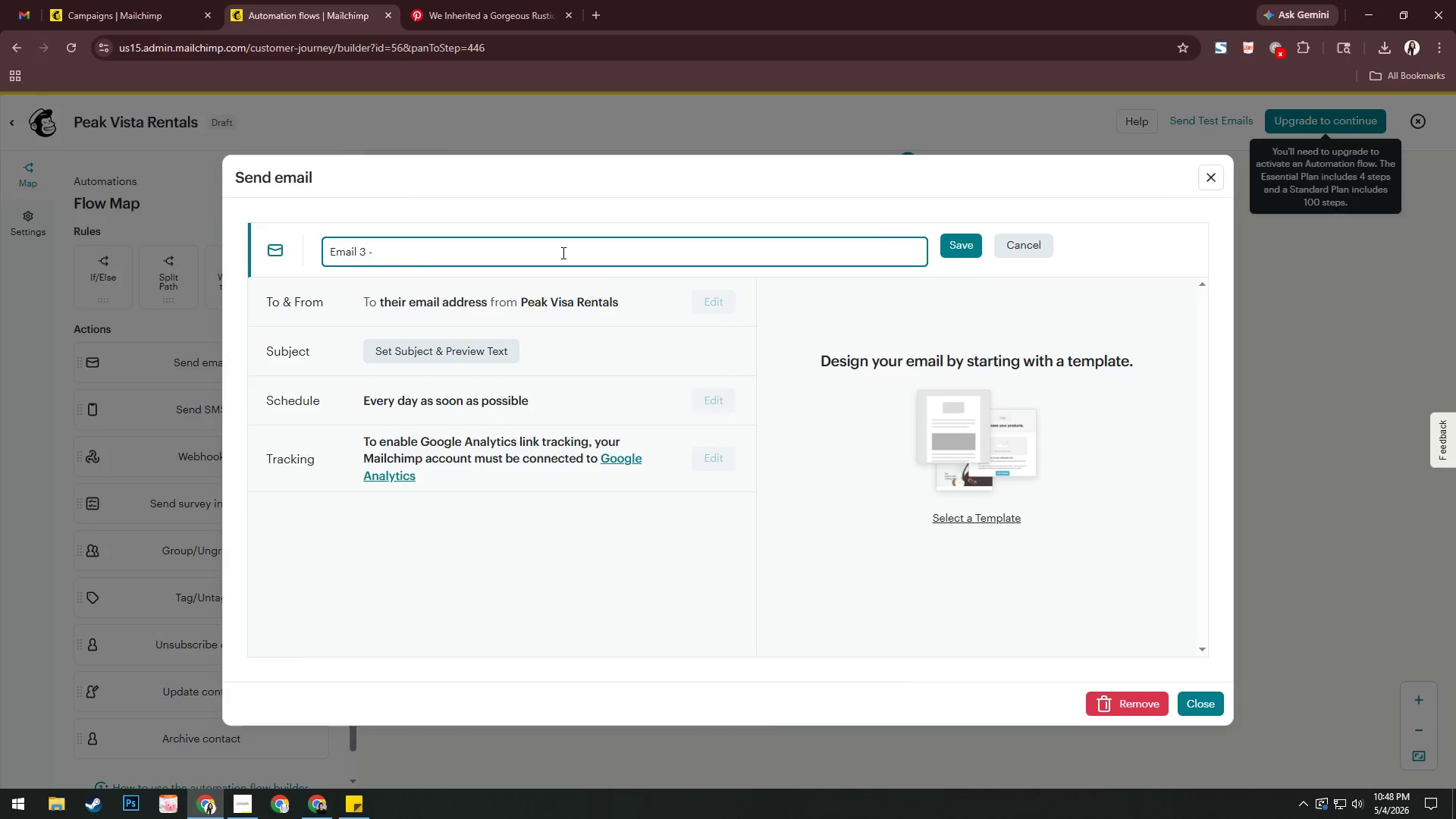 
key(Alt+Tab)